 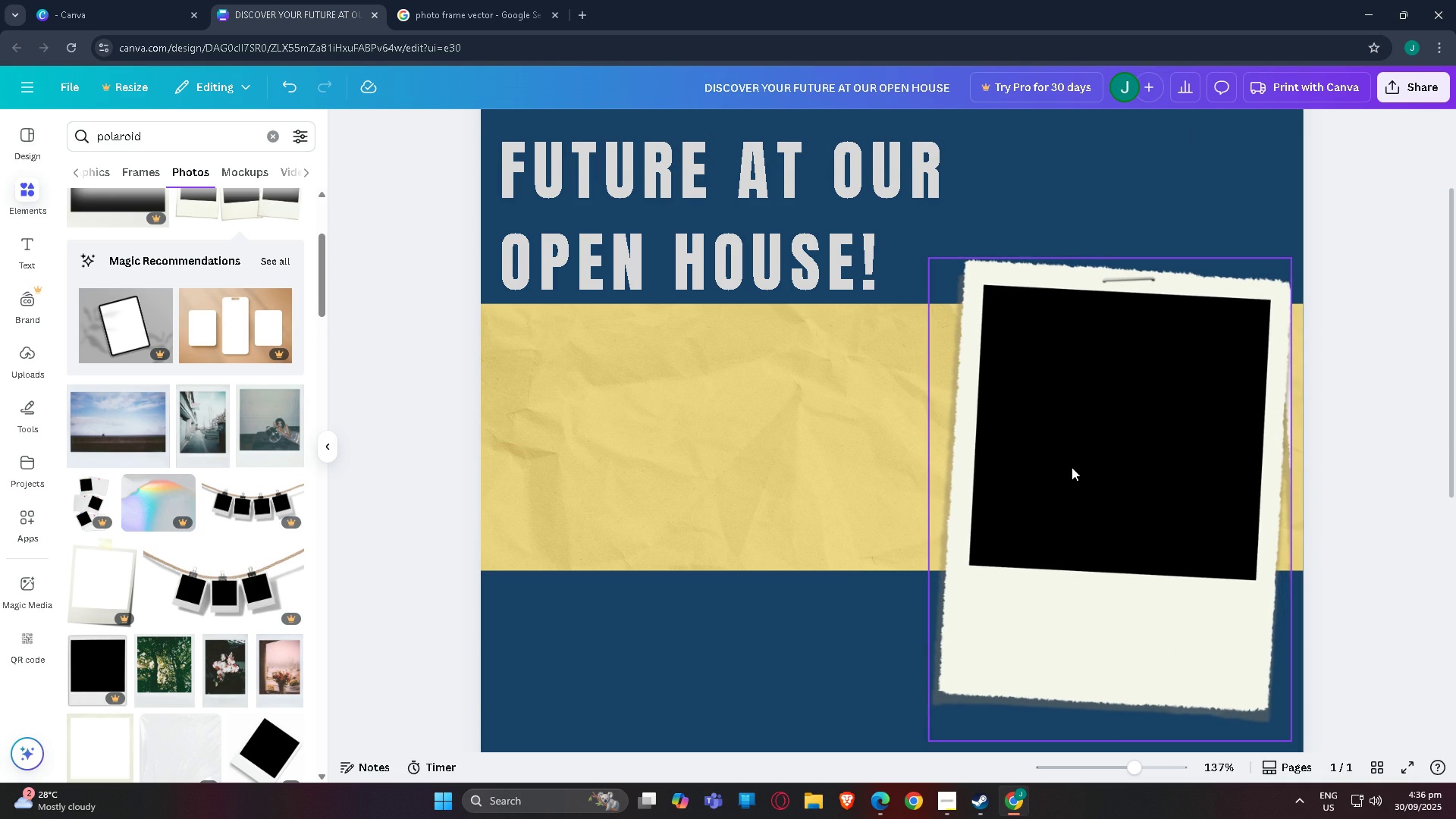 
key(Delete)
 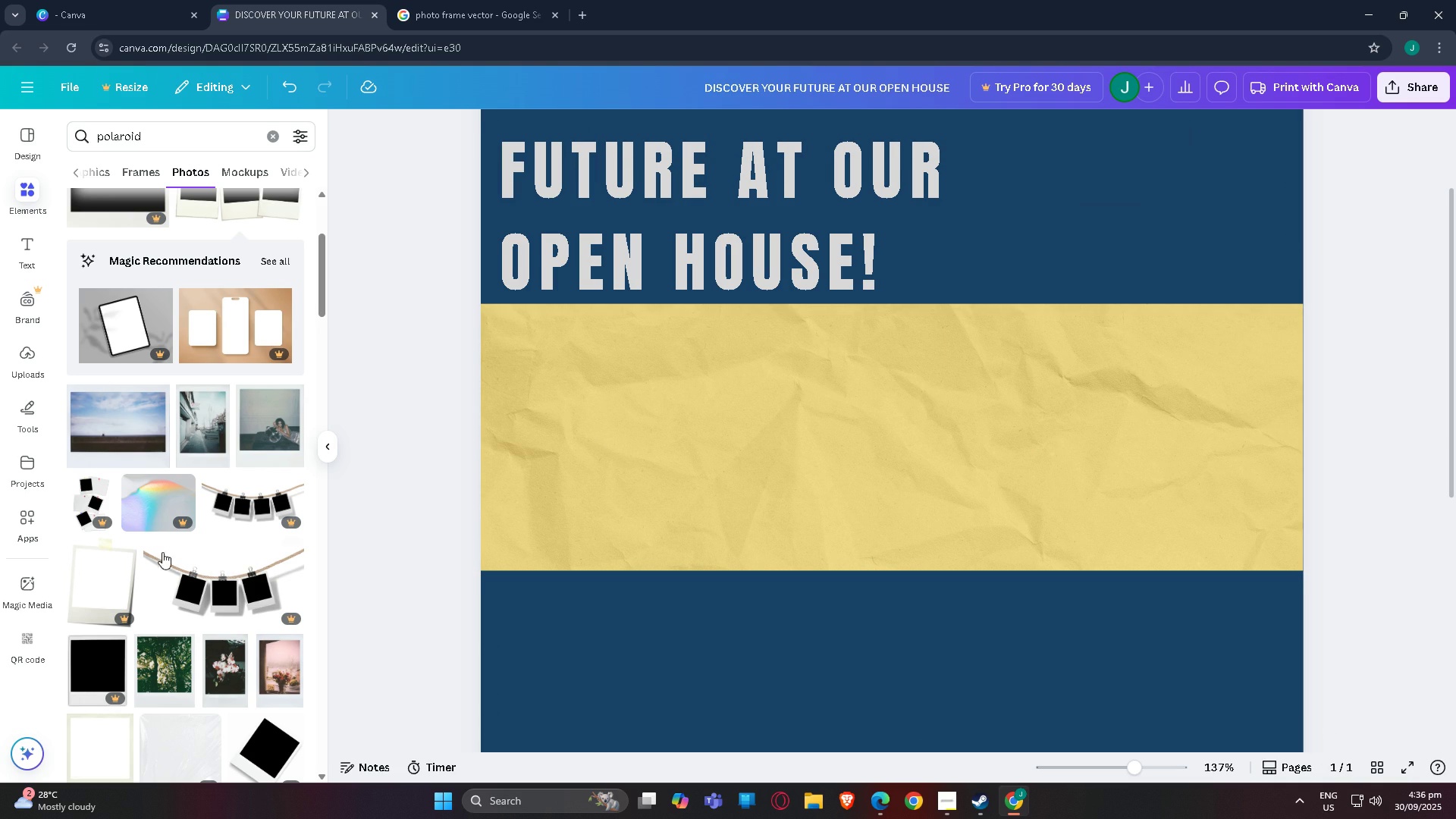 
scroll: coordinate [183, 382], scroll_direction: down, amount: 18.0
 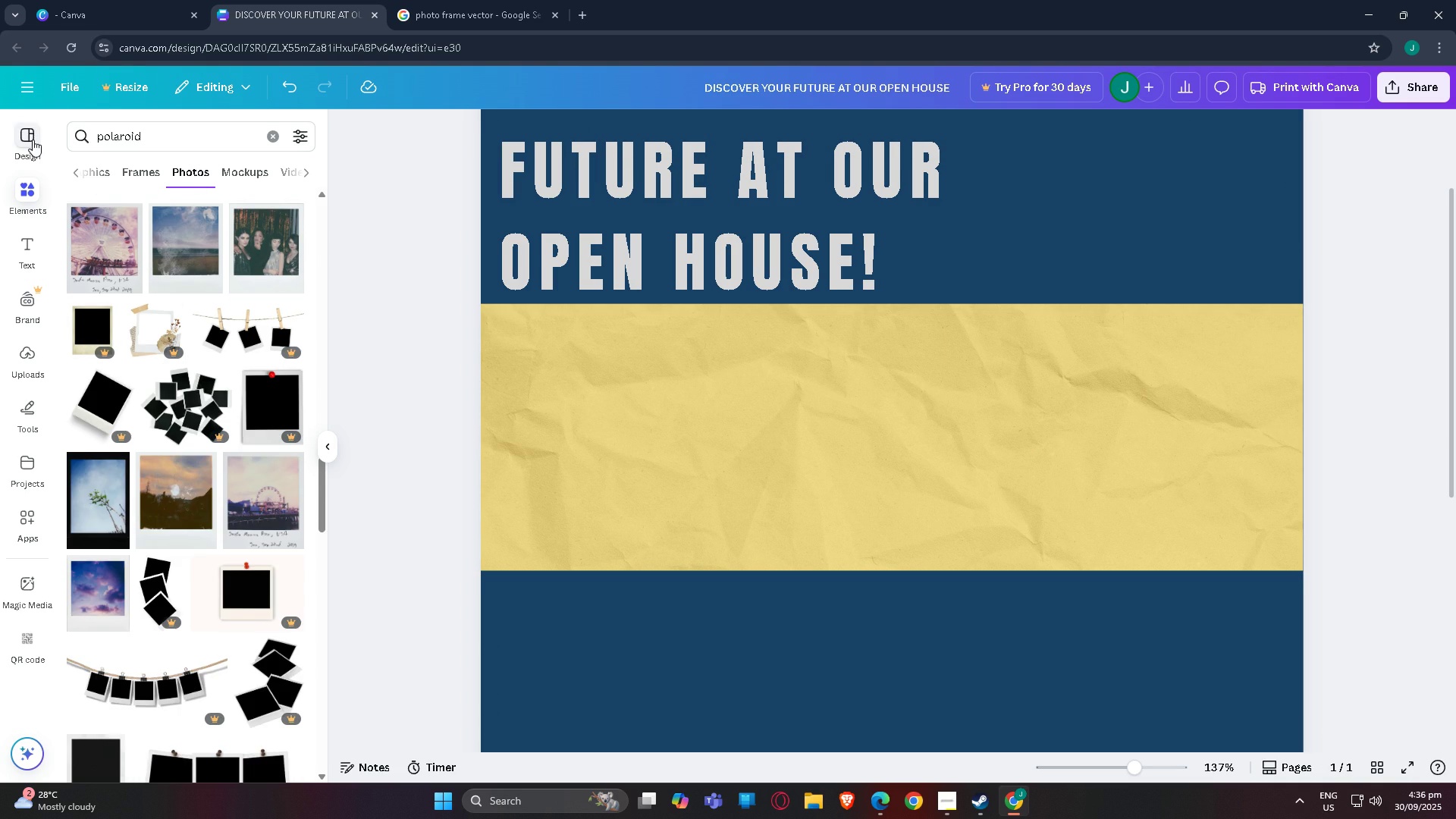 
left_click([33, 140])
 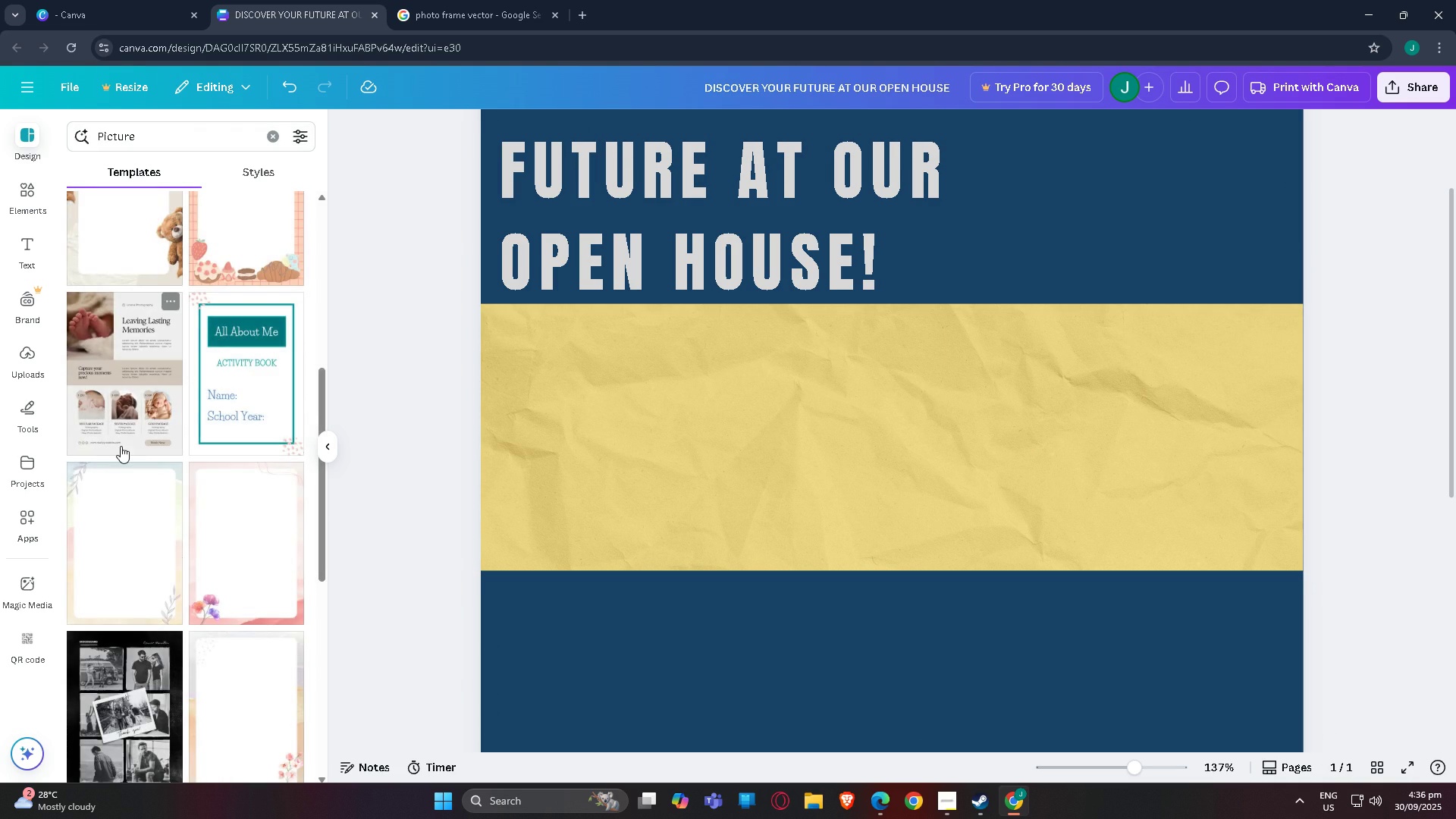 
scroll: coordinate [190, 487], scroll_direction: up, amount: 9.0